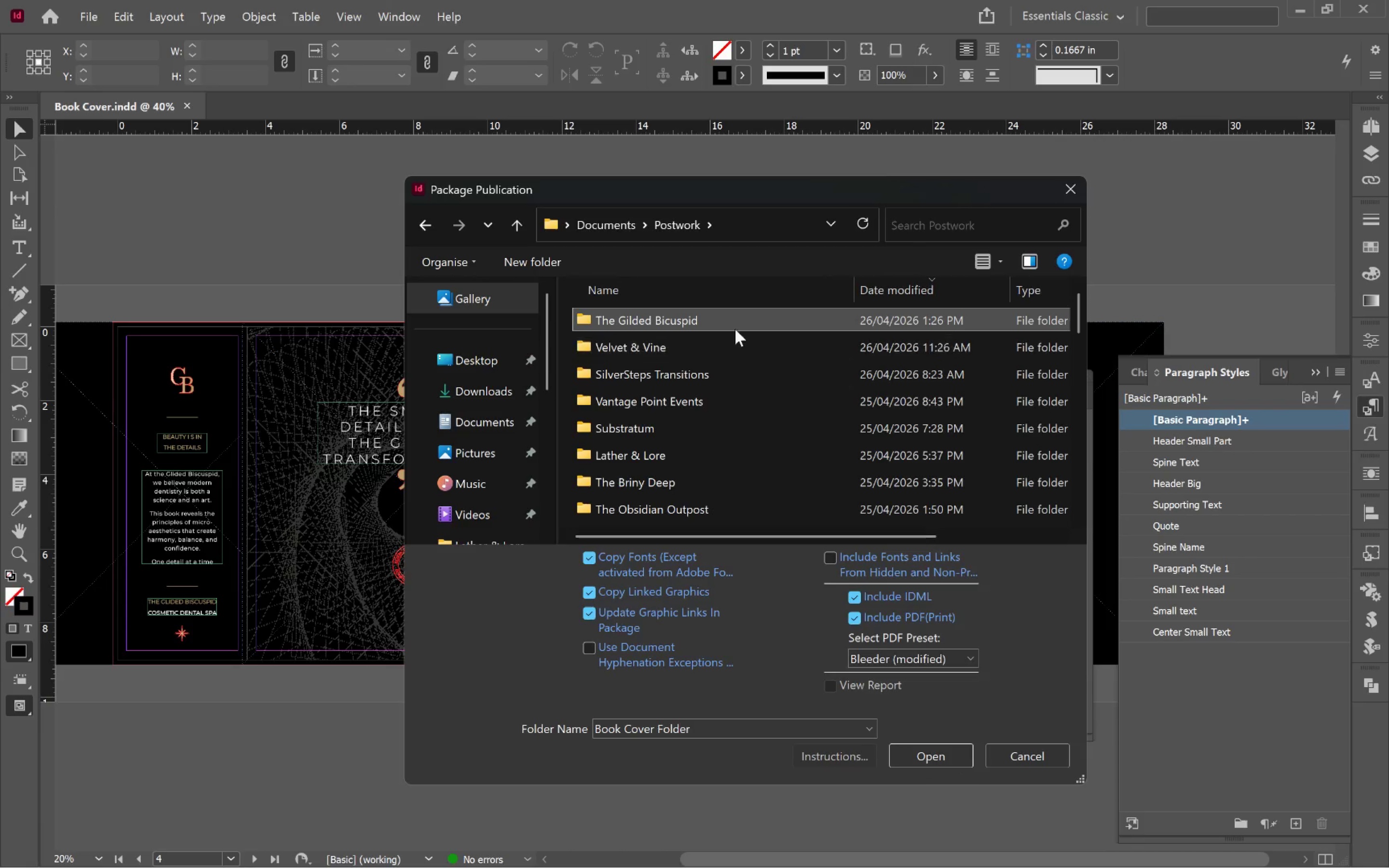 
double_click([742, 322])
 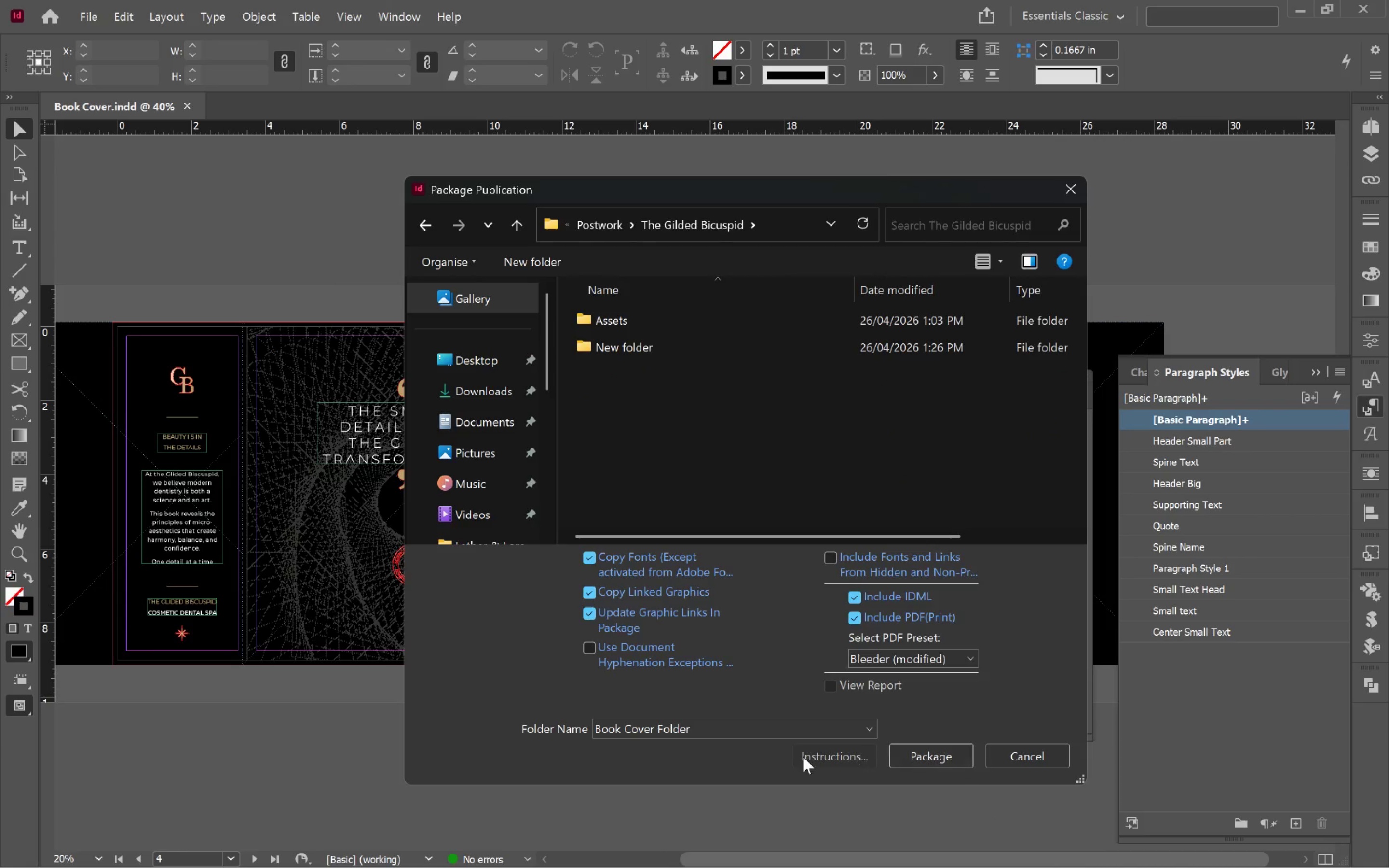 
left_click([729, 732])
 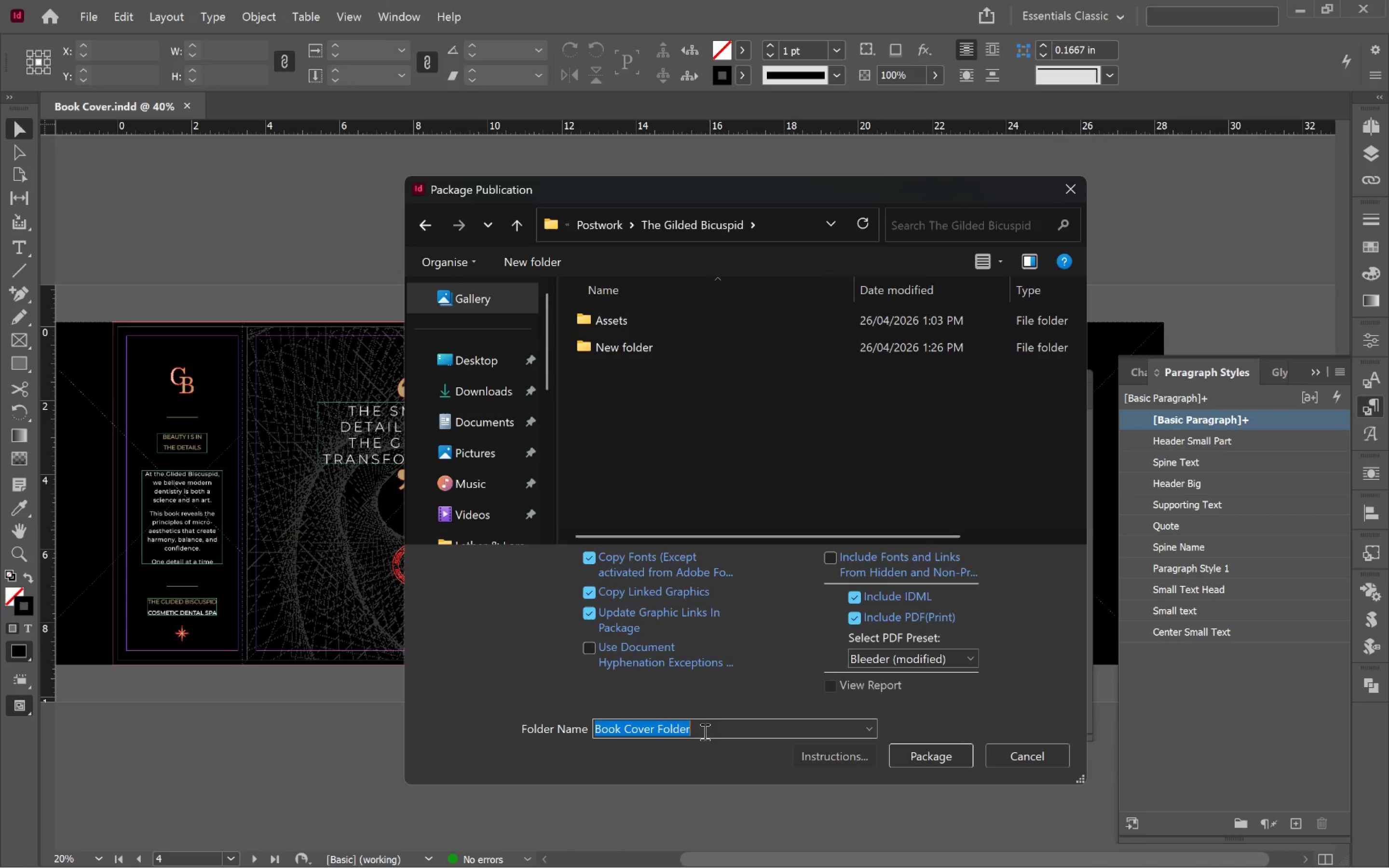 
left_click([703, 727])
 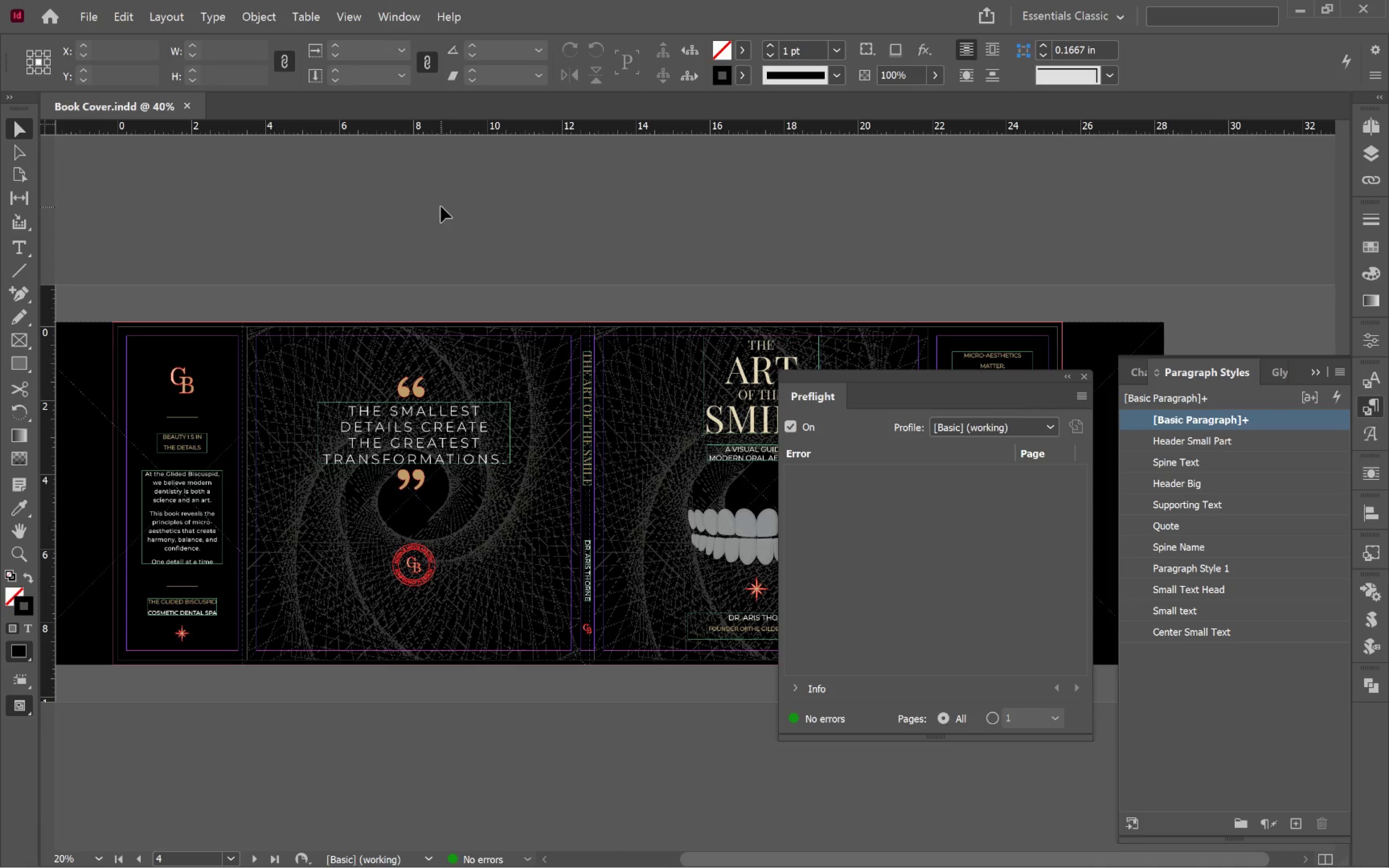 
wait(30.68)
 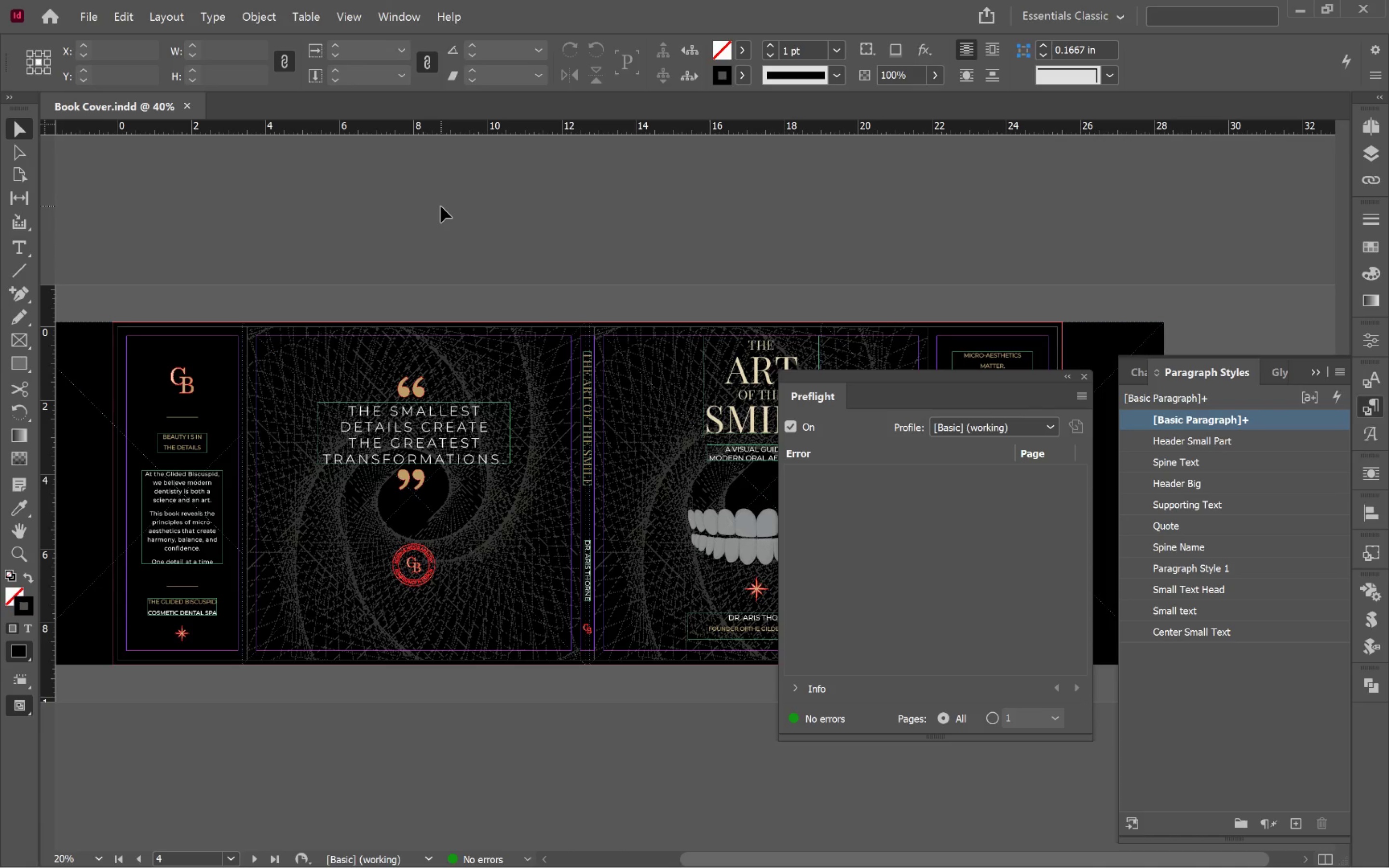 
key(Alt+Tab)
 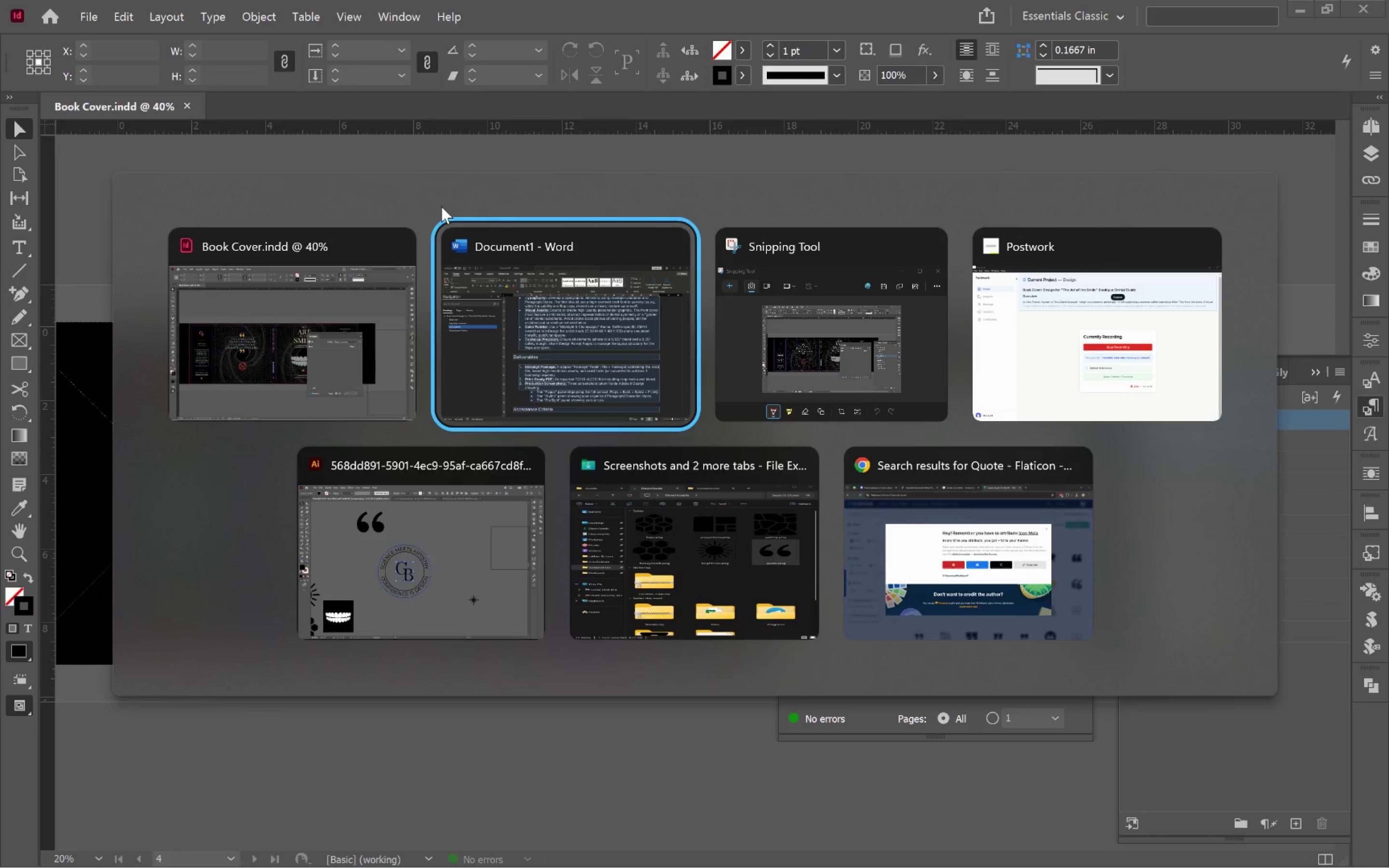 
key(Alt+Tab)
 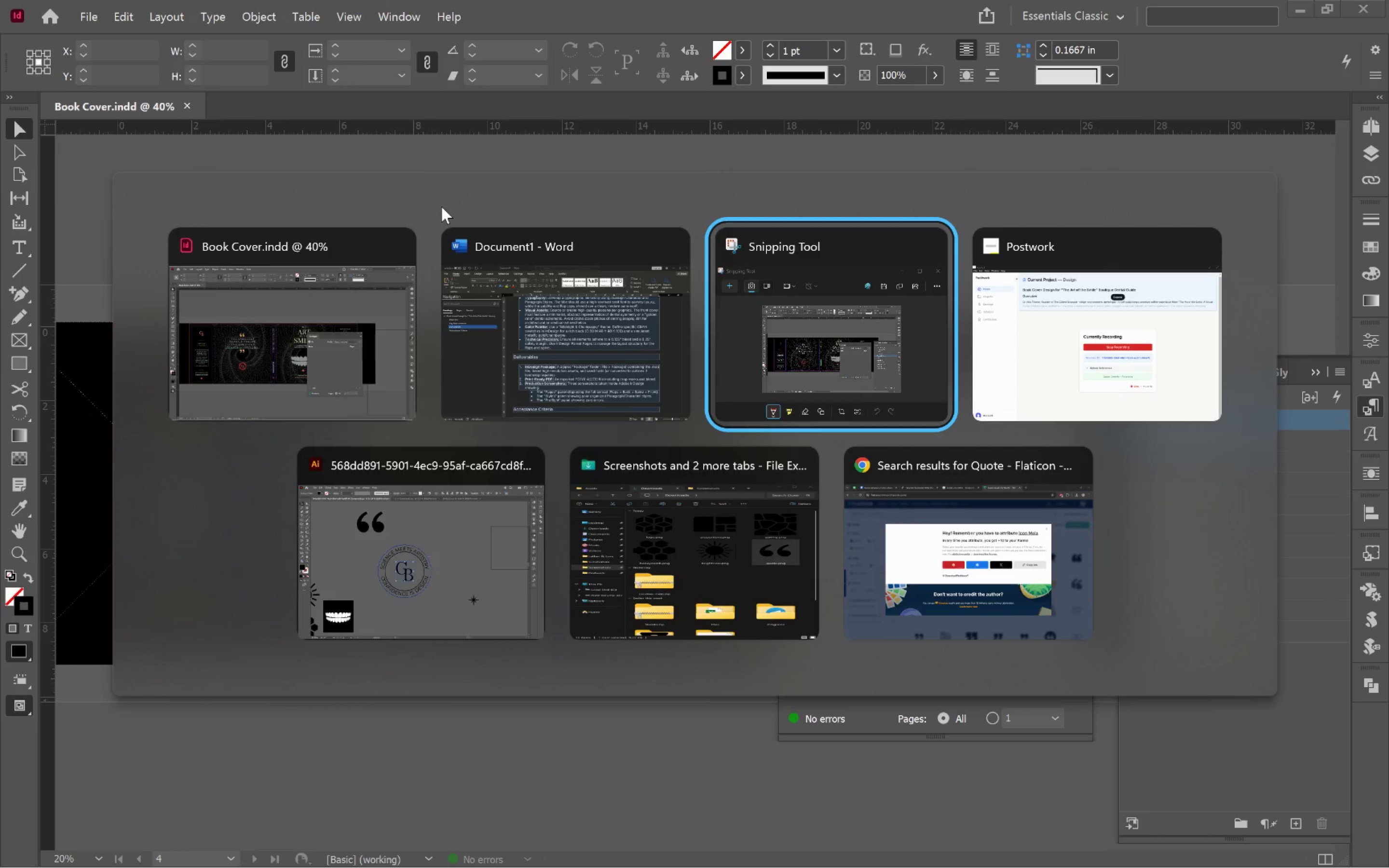 
key(Alt+Tab)
 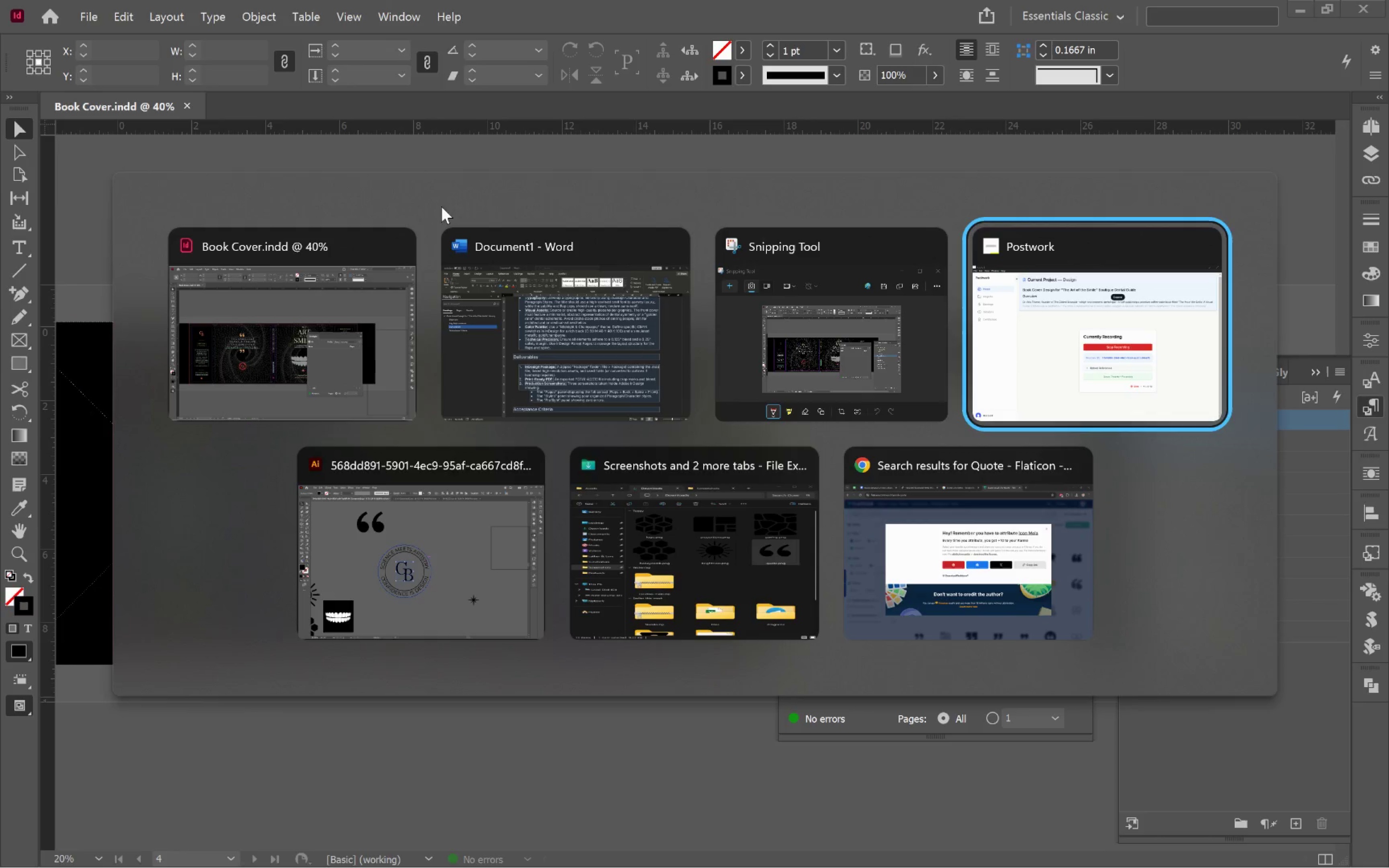 
key(Alt+Tab)
 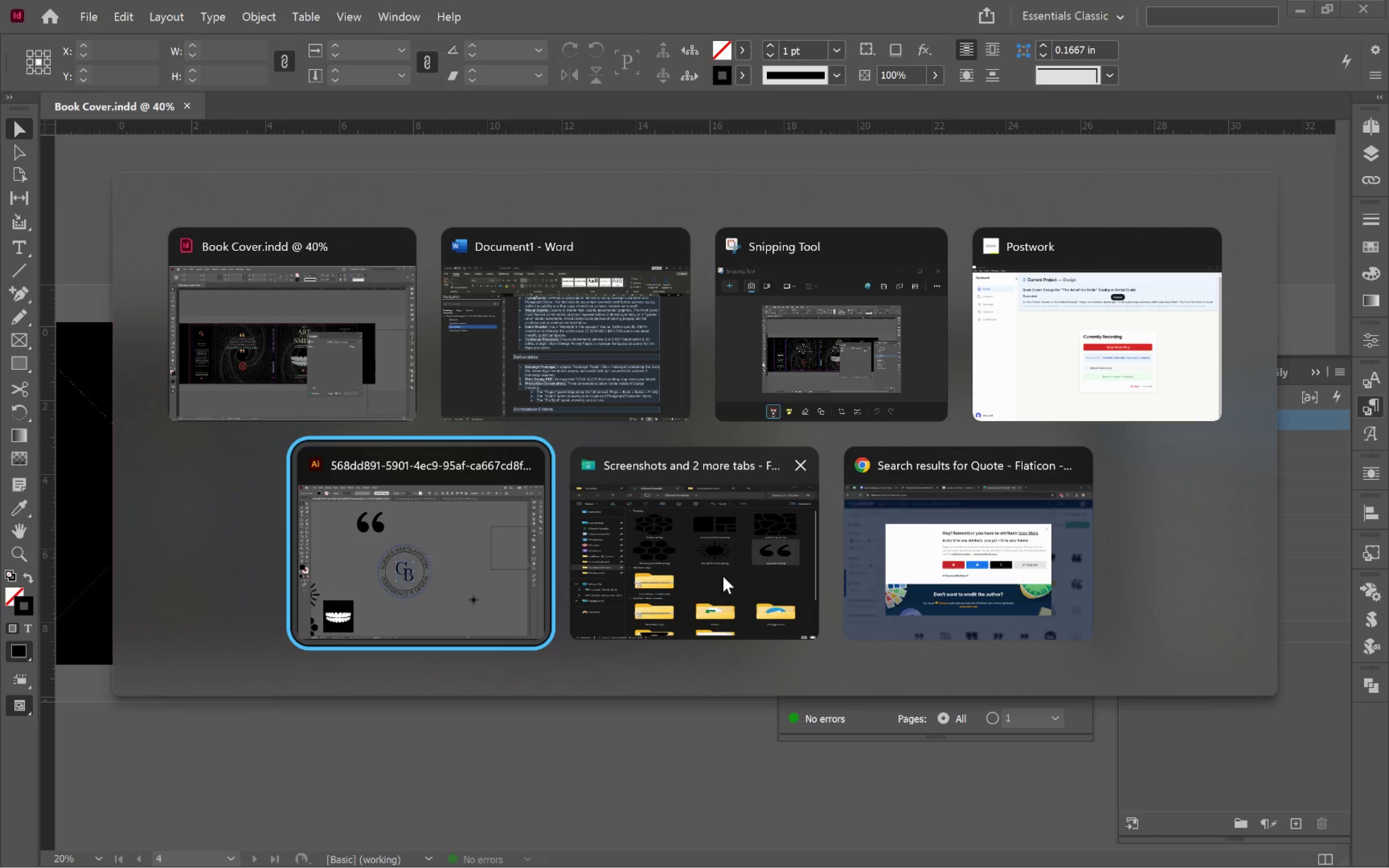 
left_click([717, 570])
 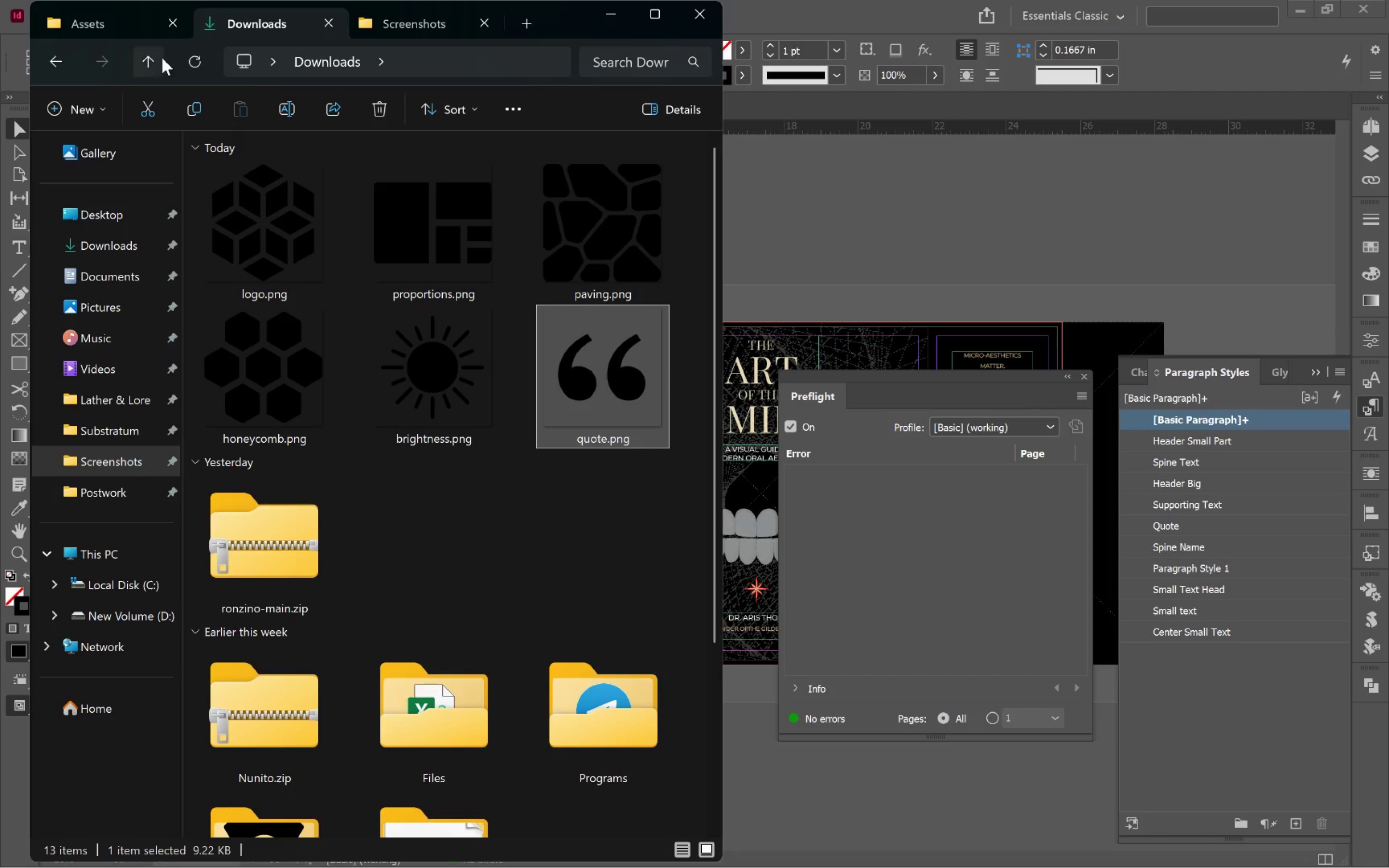 
left_click([113, 23])
 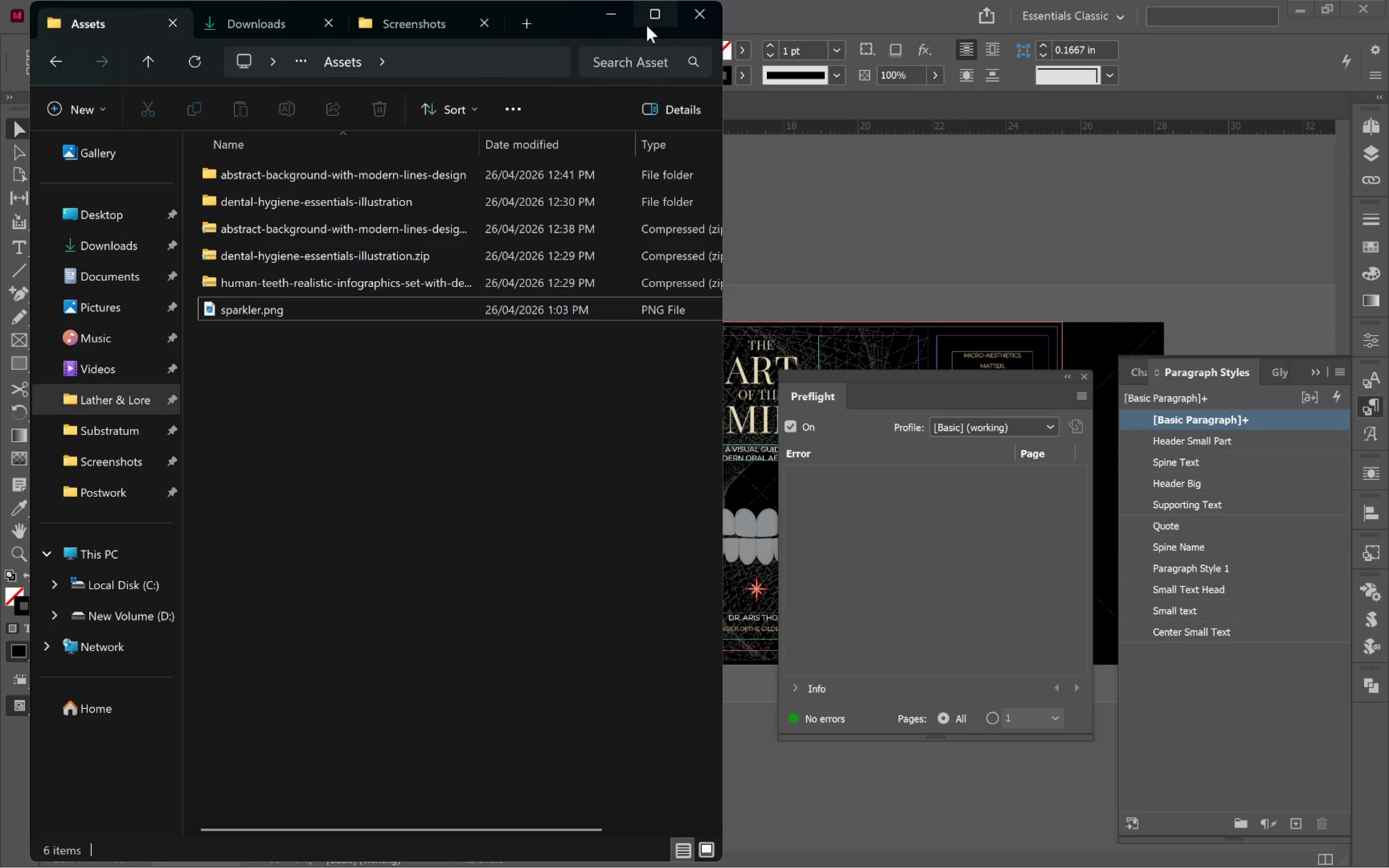 
left_click([658, 22])
 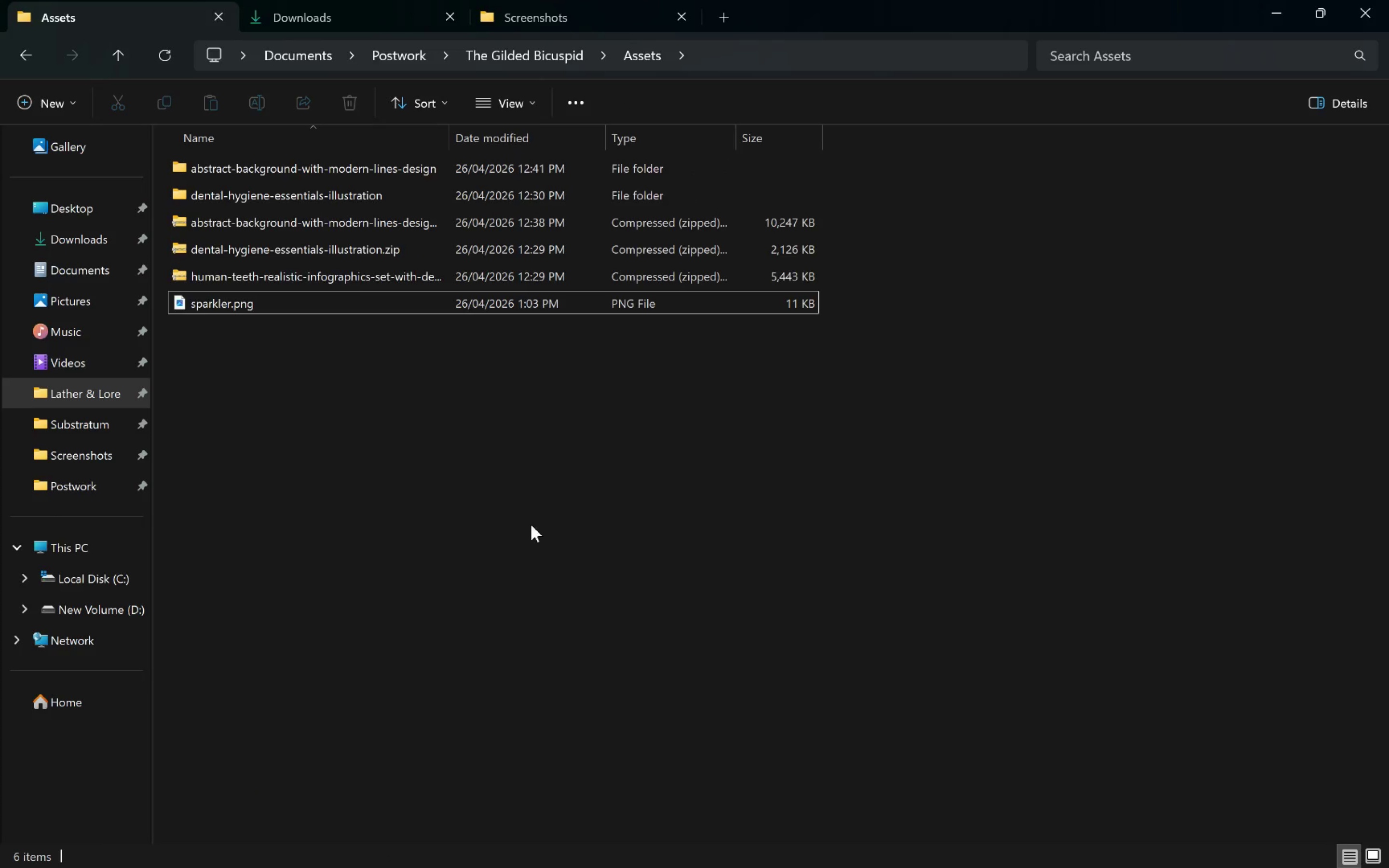 
left_click([525, 482])
 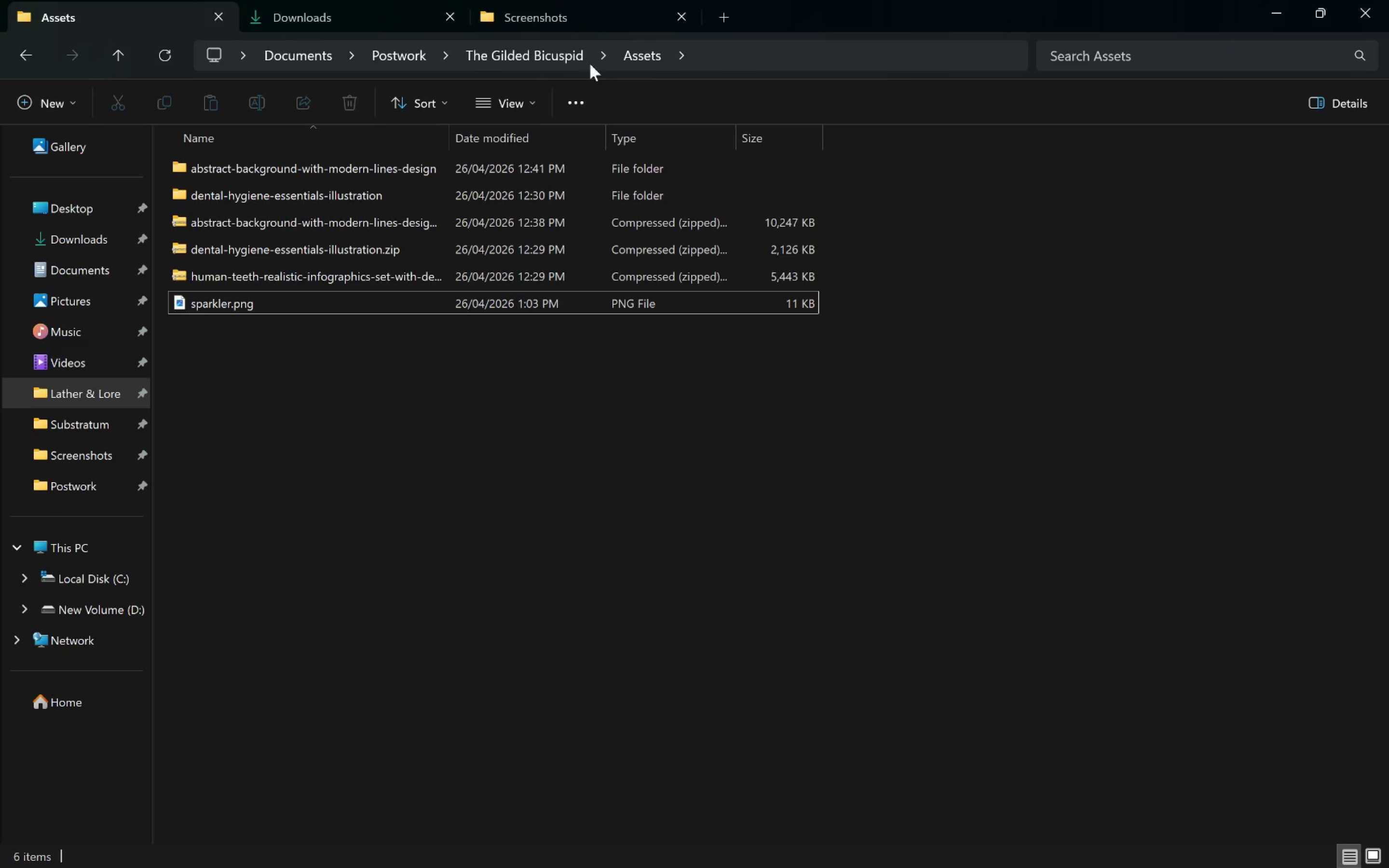 
left_click([547, 53])
 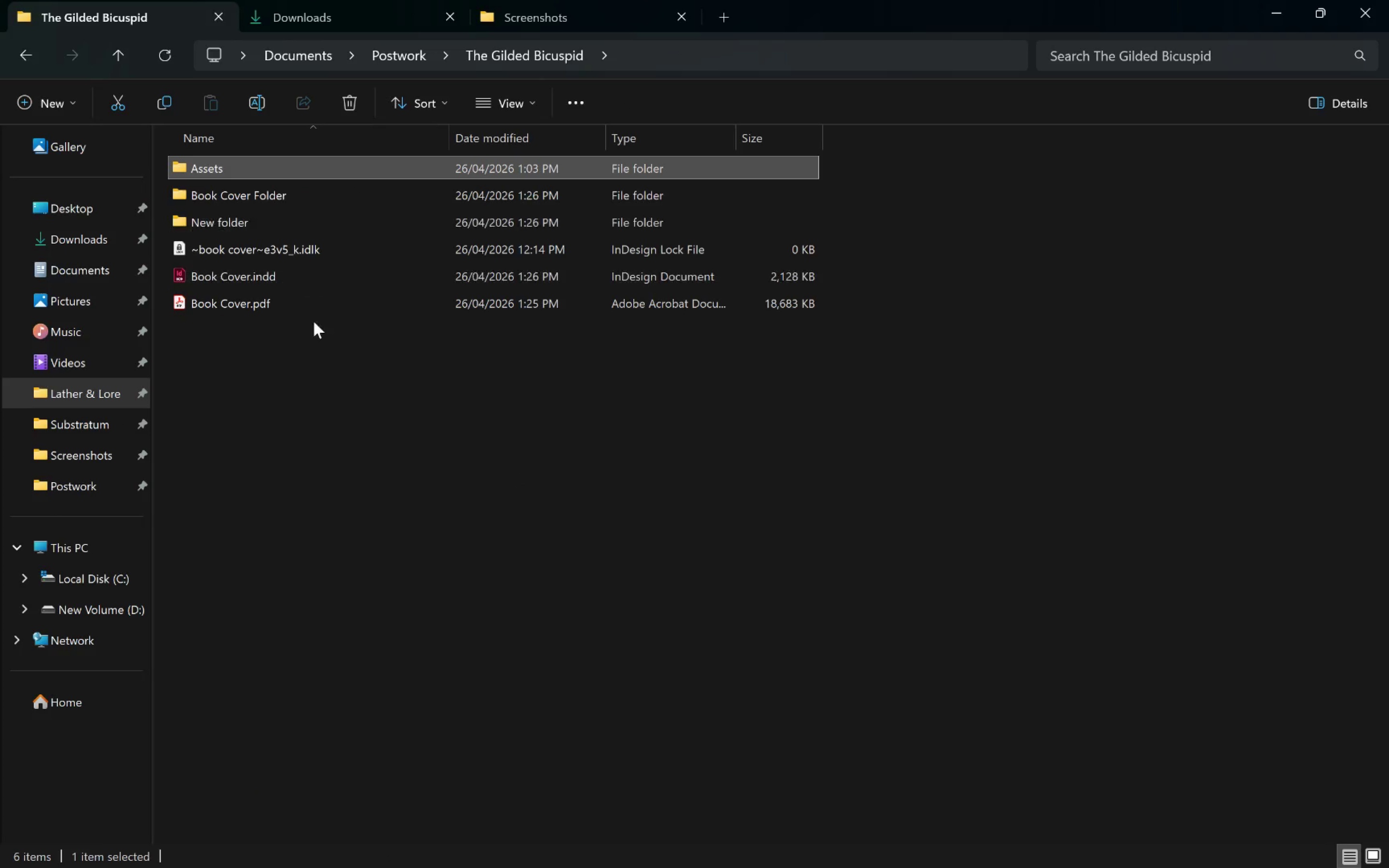 
left_click([309, 365])
 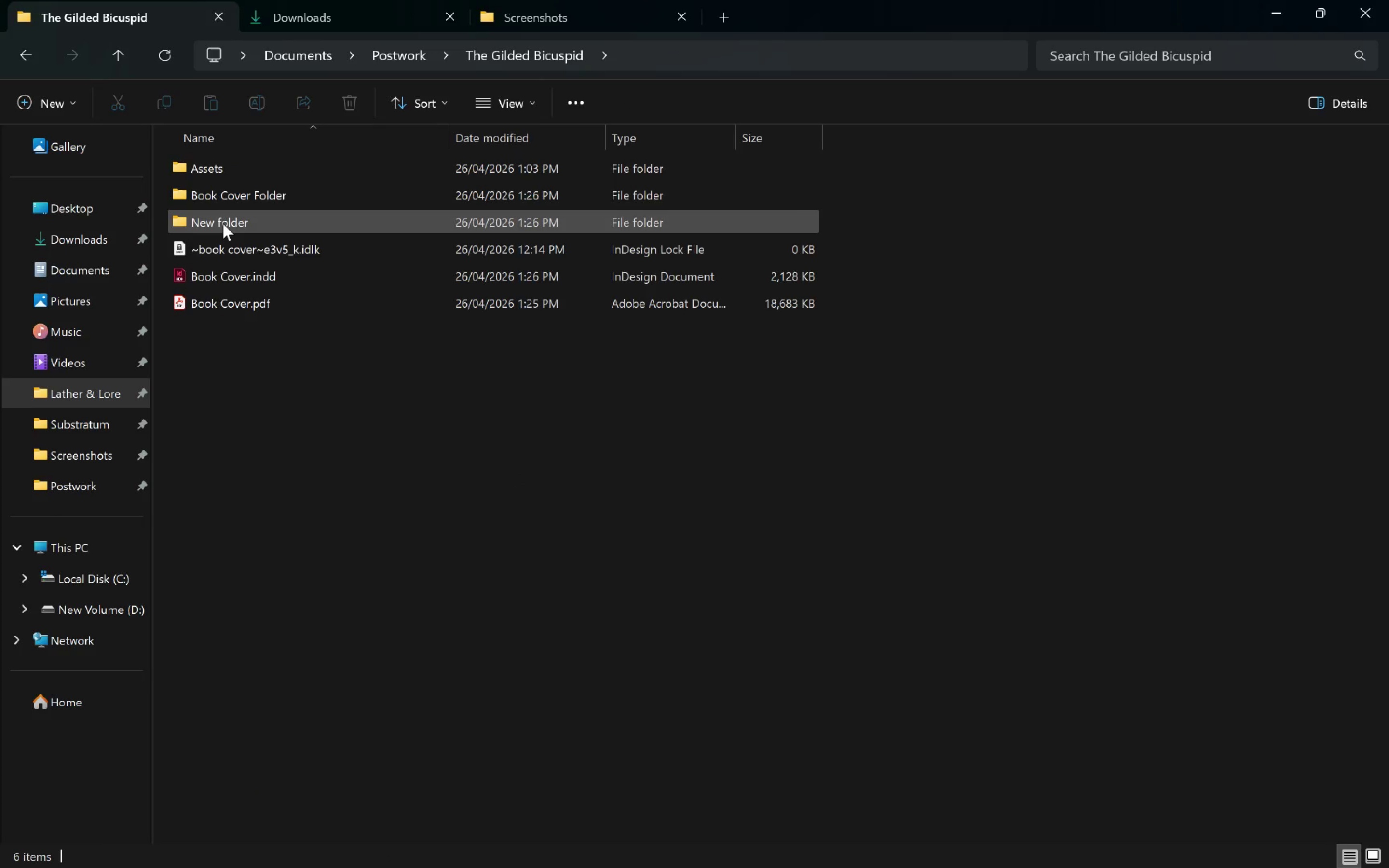 
left_click([223, 223])
 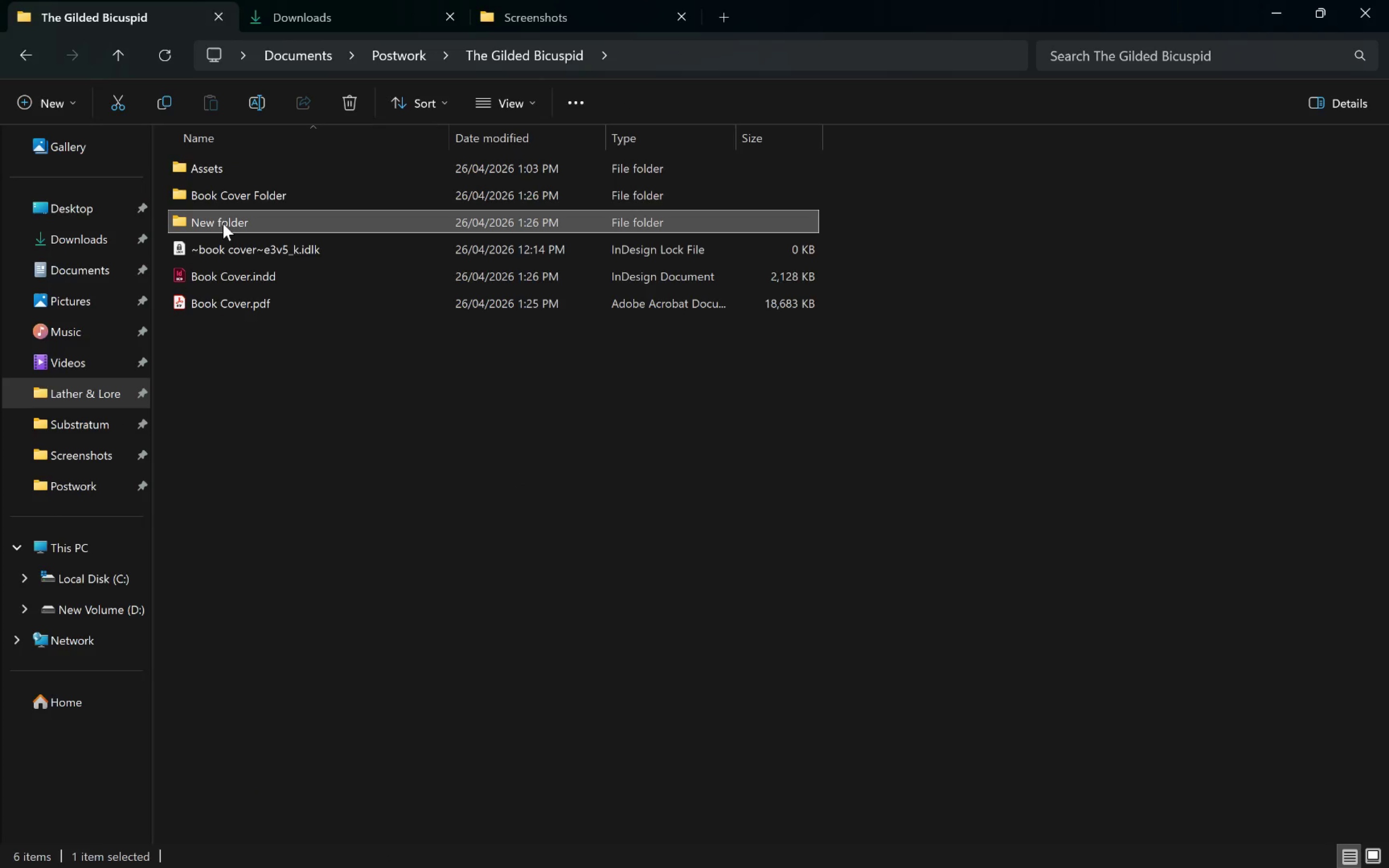 
key(Delete)
 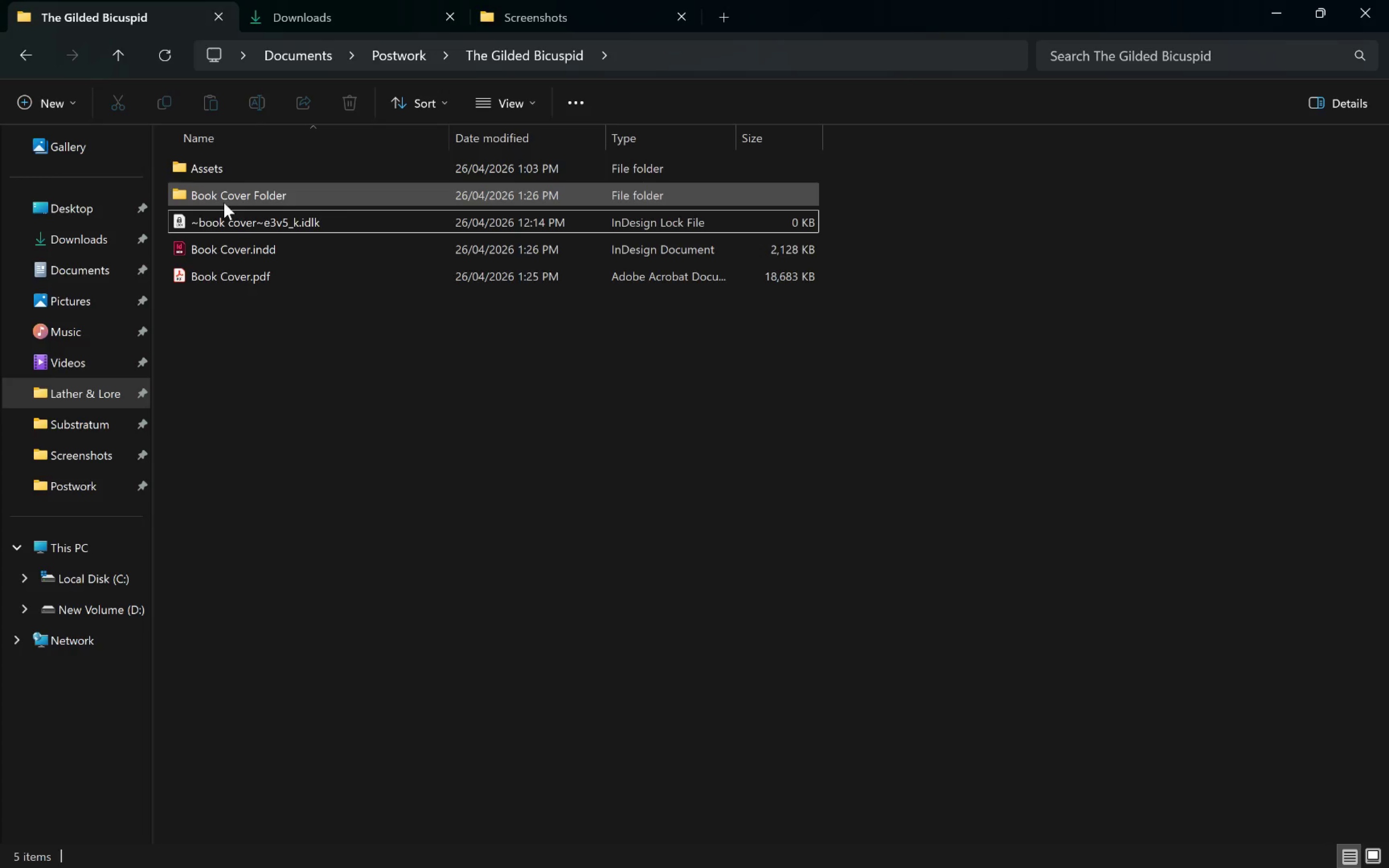 
double_click([219, 199])
 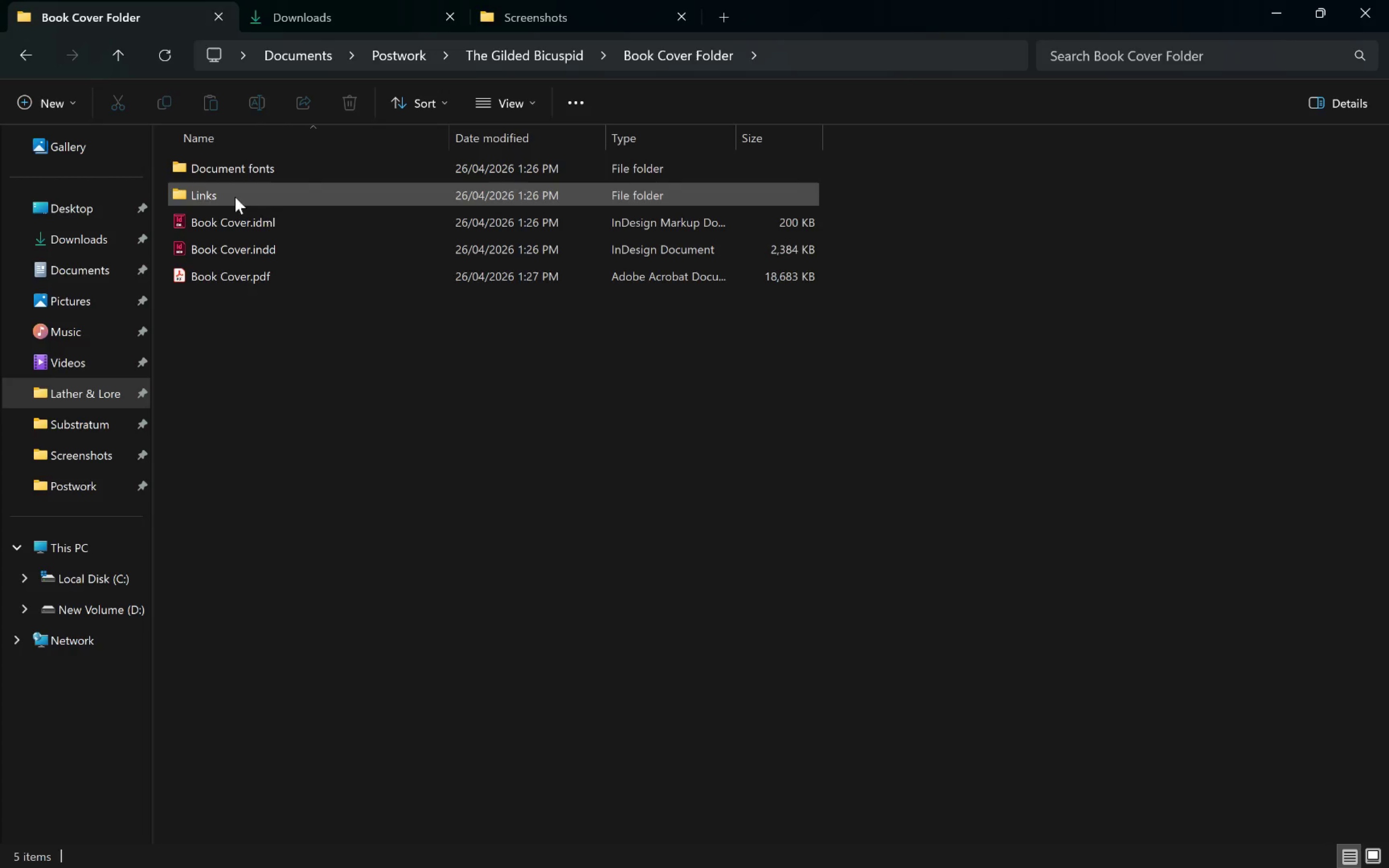 
double_click([235, 197])
 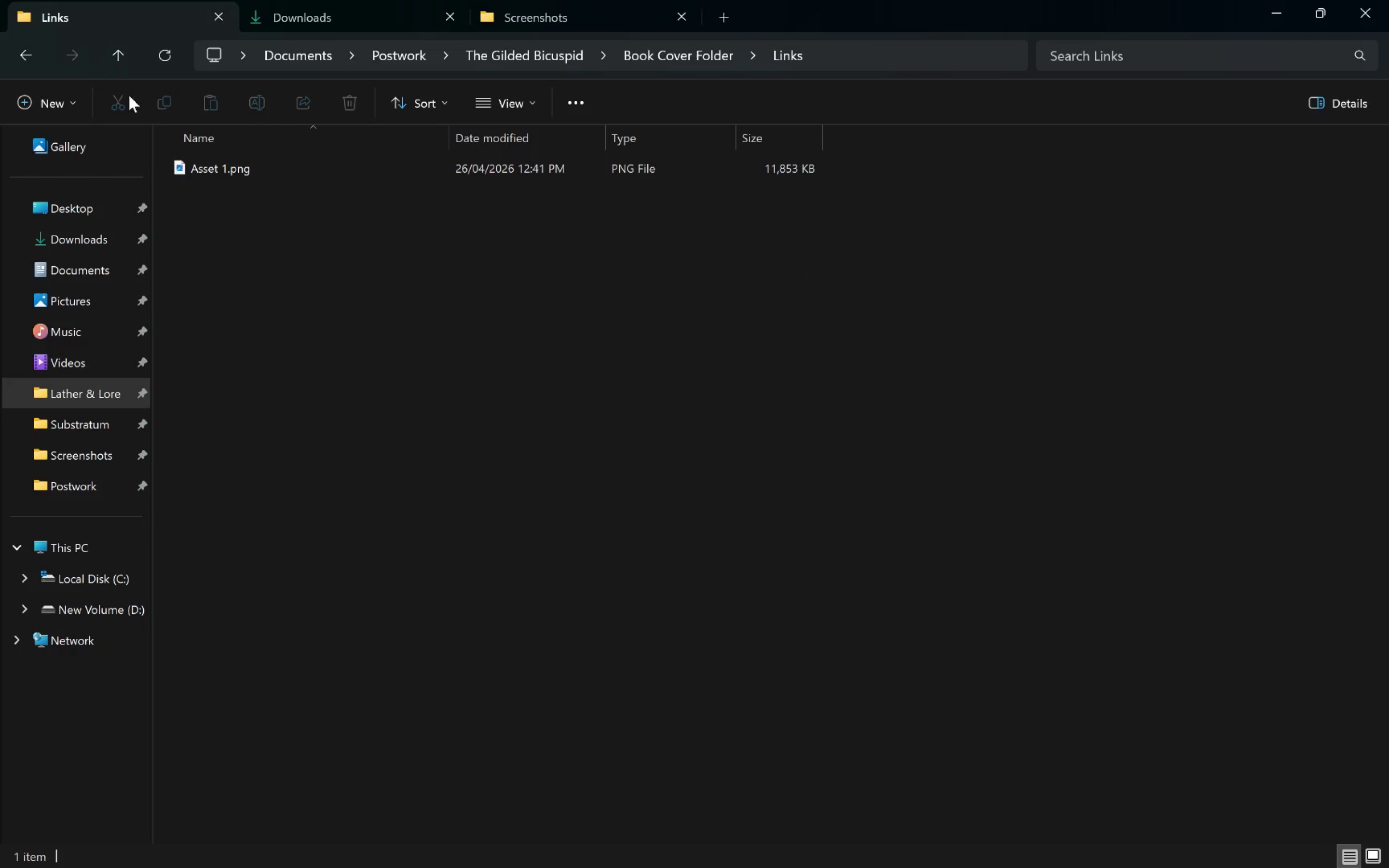 
left_click([122, 59])
 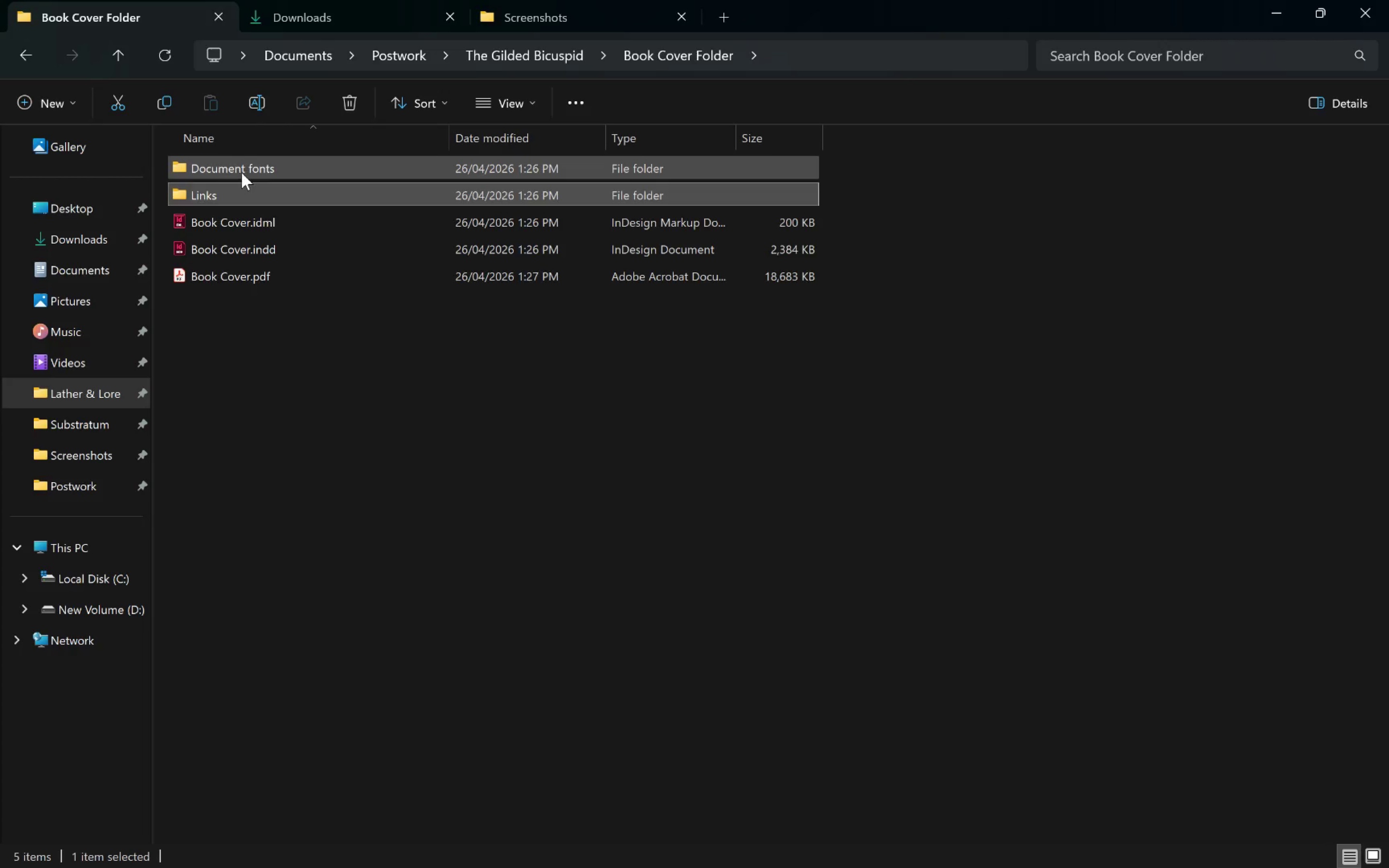 
double_click([242, 173])
 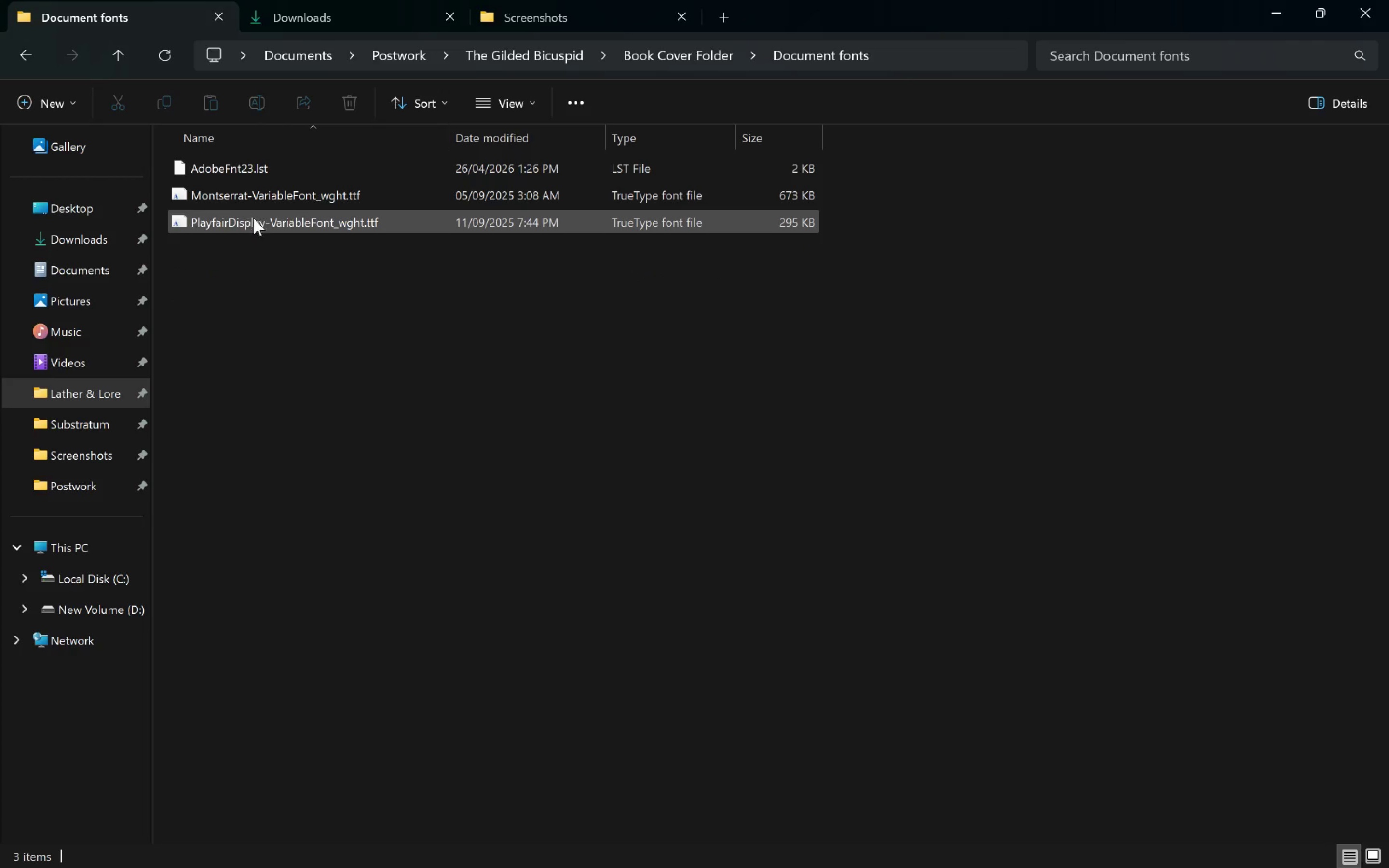 
left_click([111, 50])